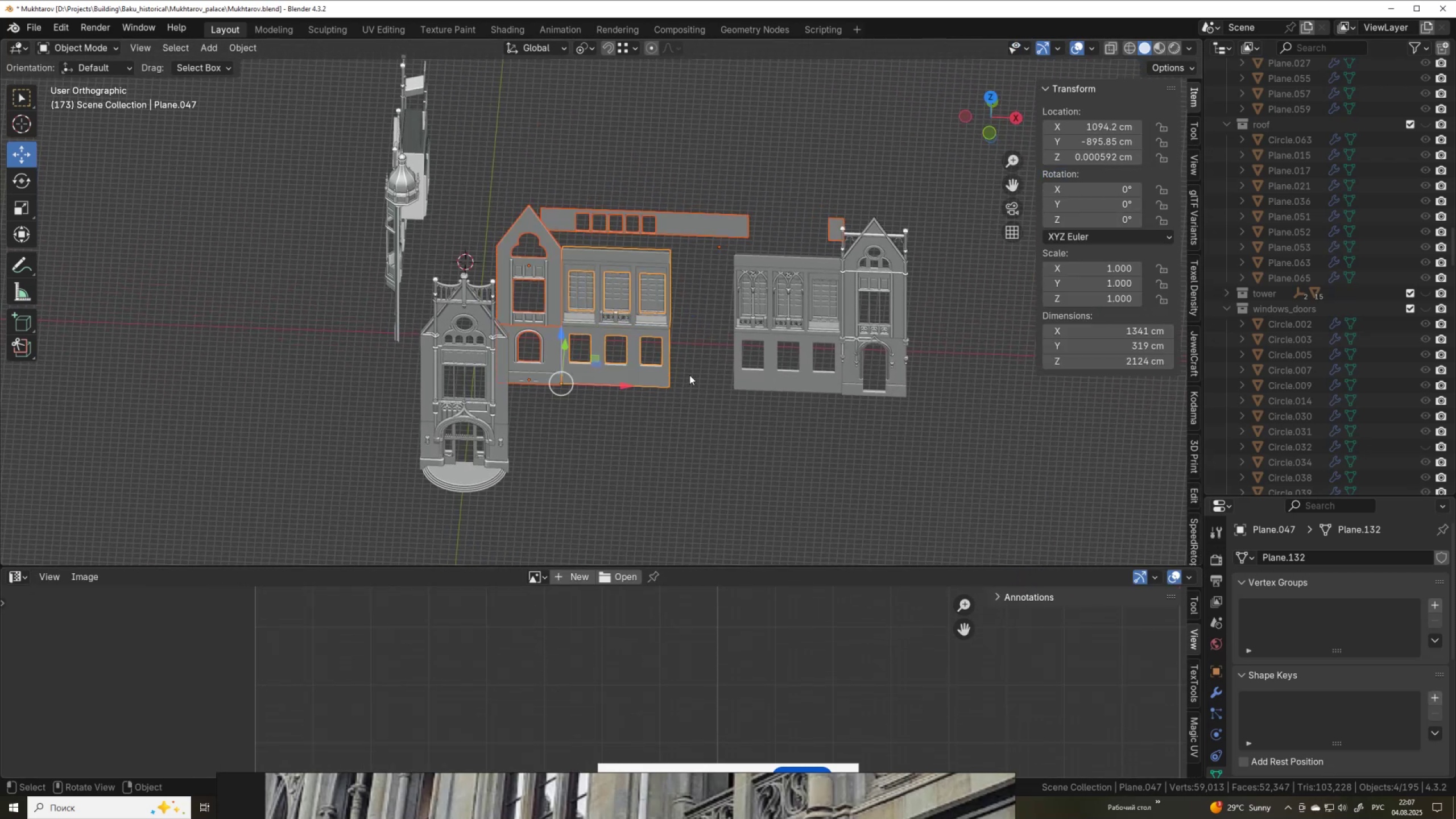 
scroll: coordinate [688, 374], scroll_direction: up, amount: 2.0
 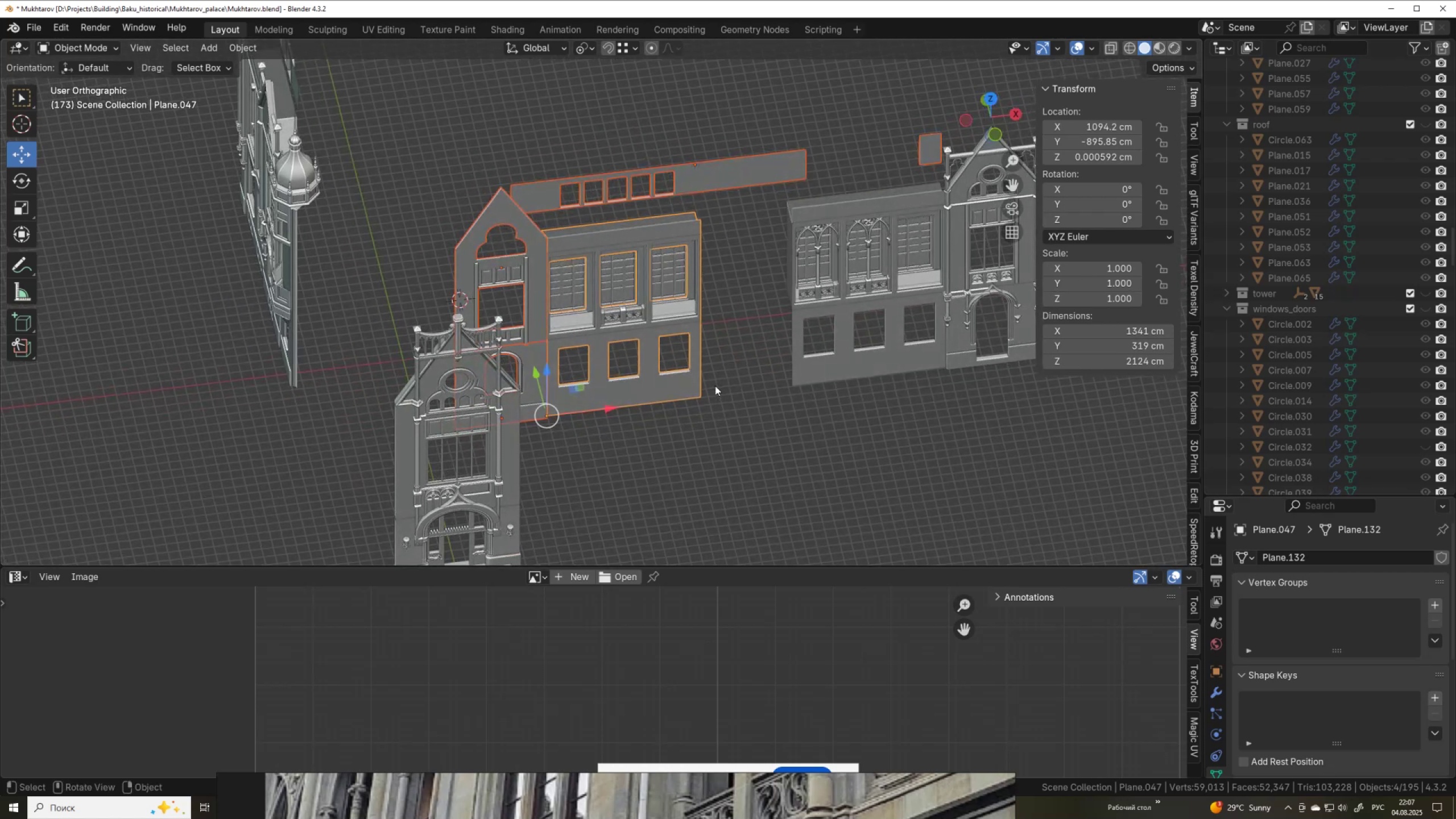 
scroll: coordinate [715, 386], scroll_direction: down, amount: 2.0
 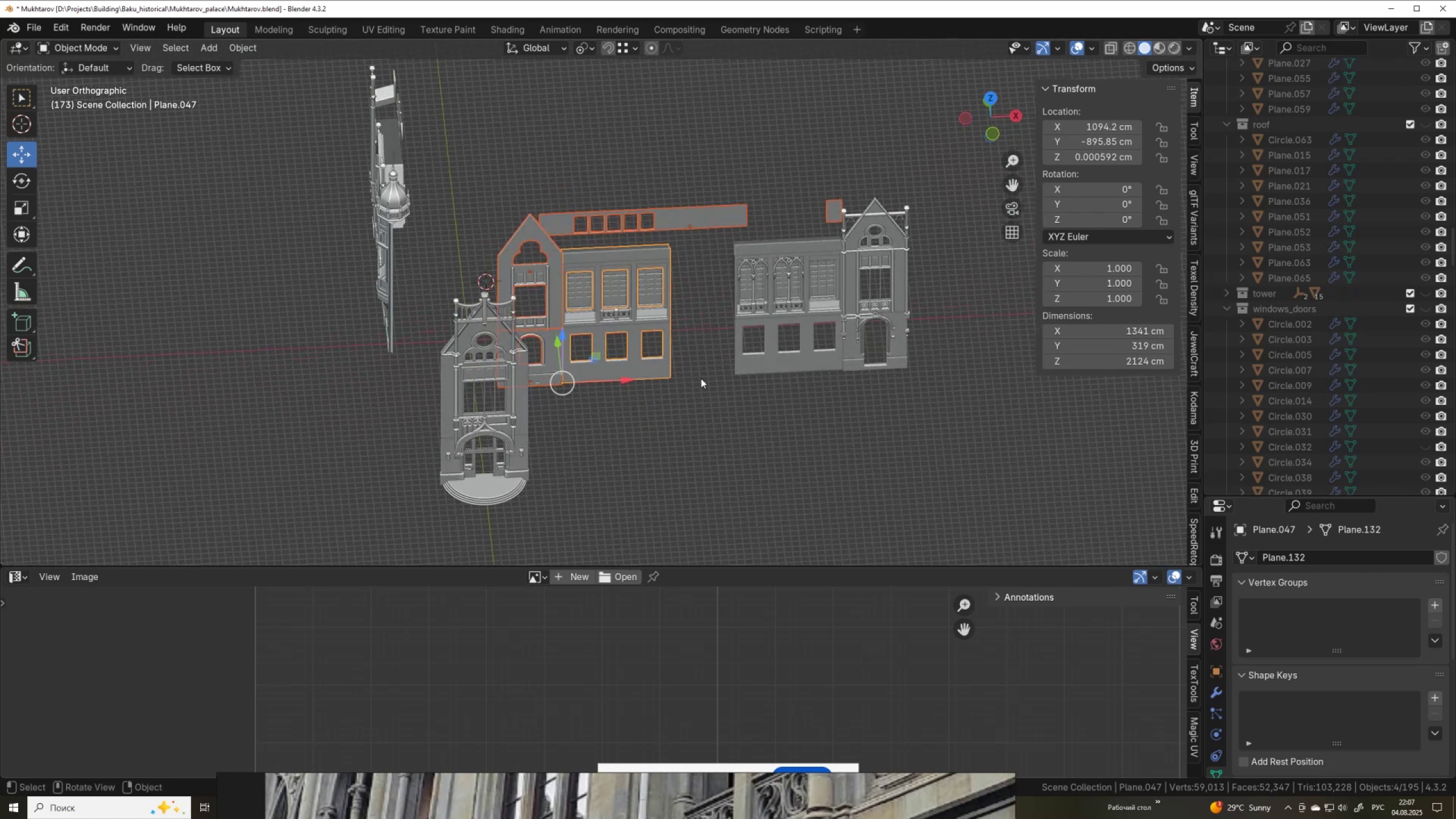 
key(M)
 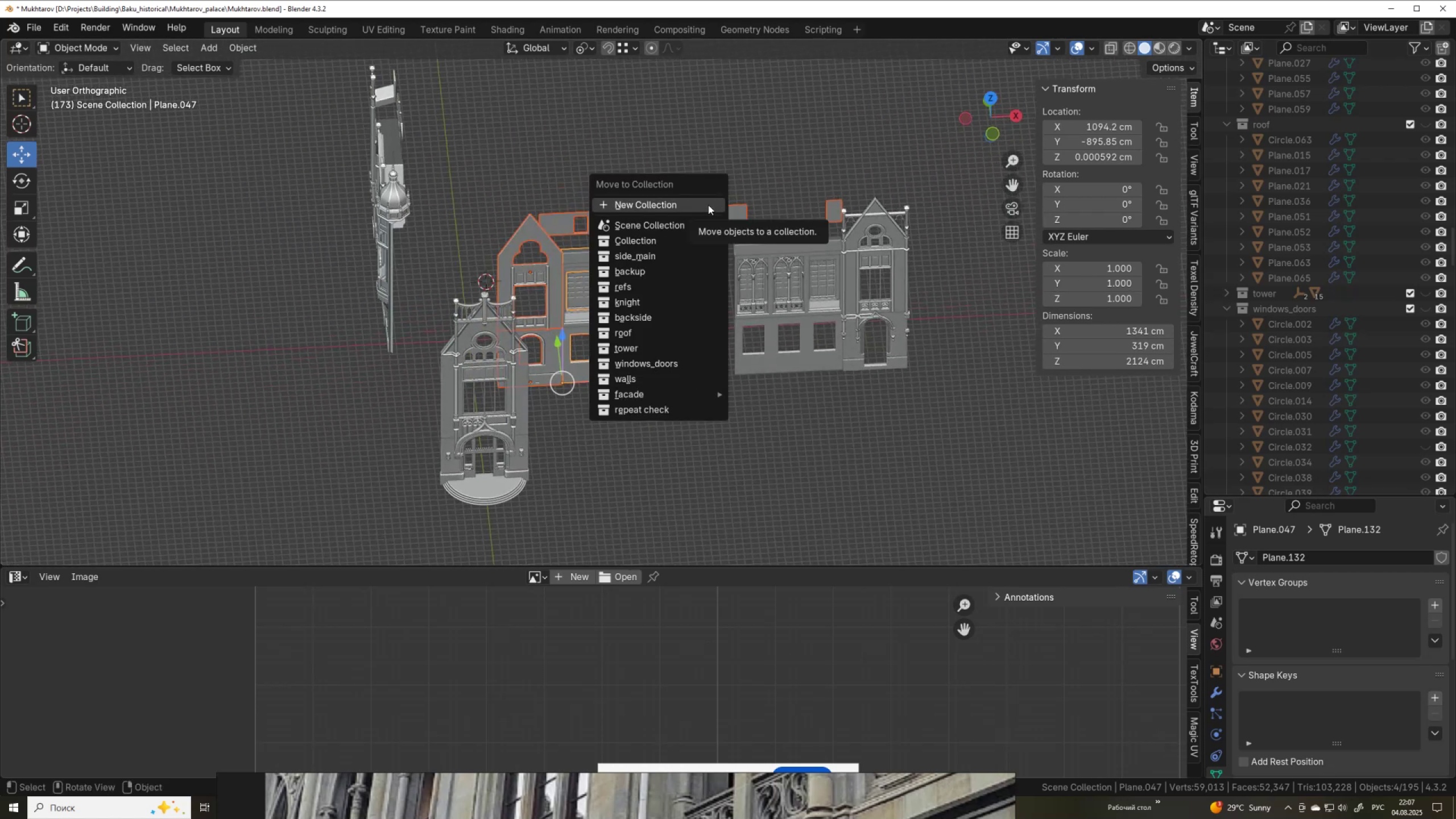 
left_click([708, 205])
 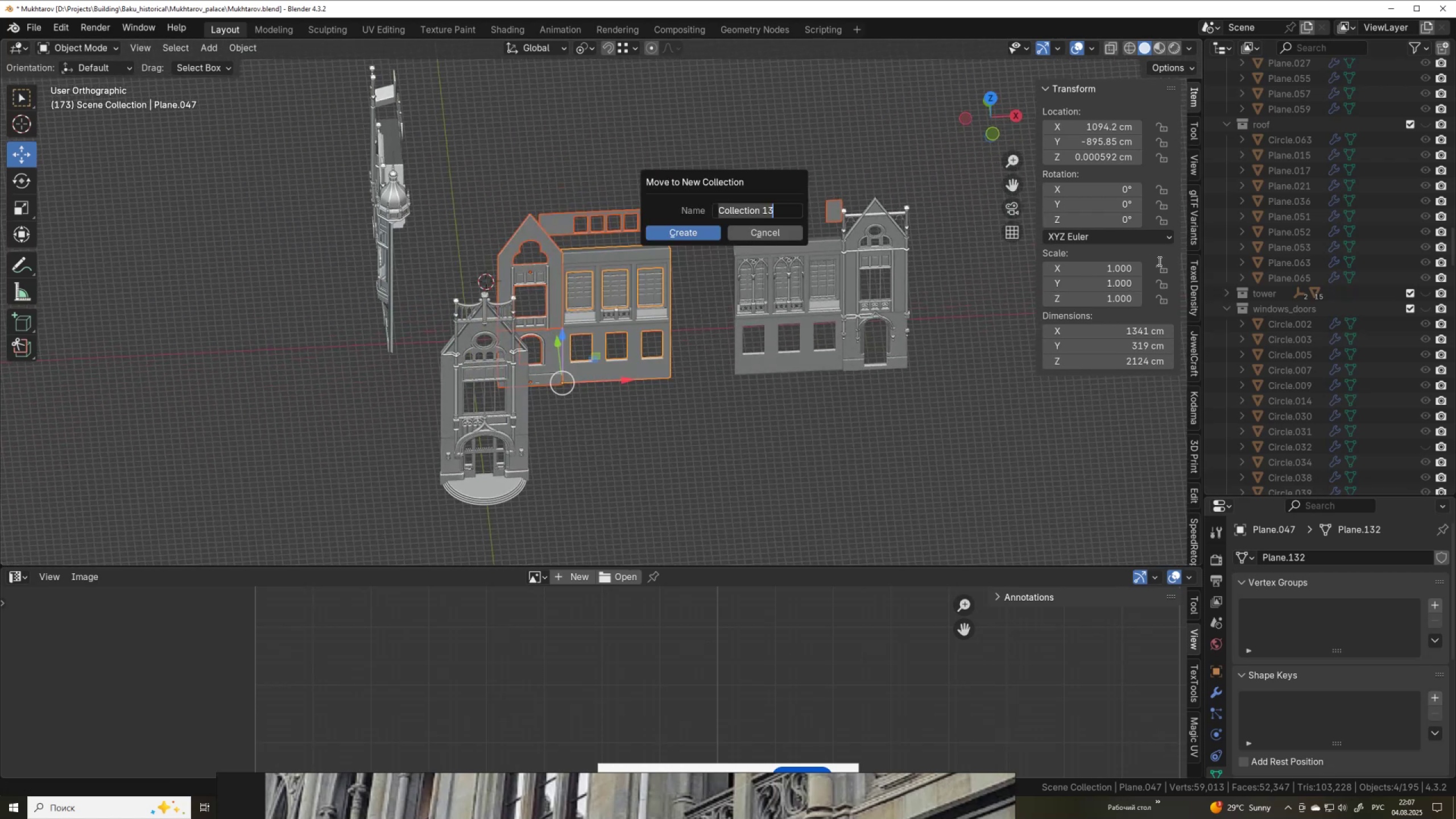 
type(facade)
 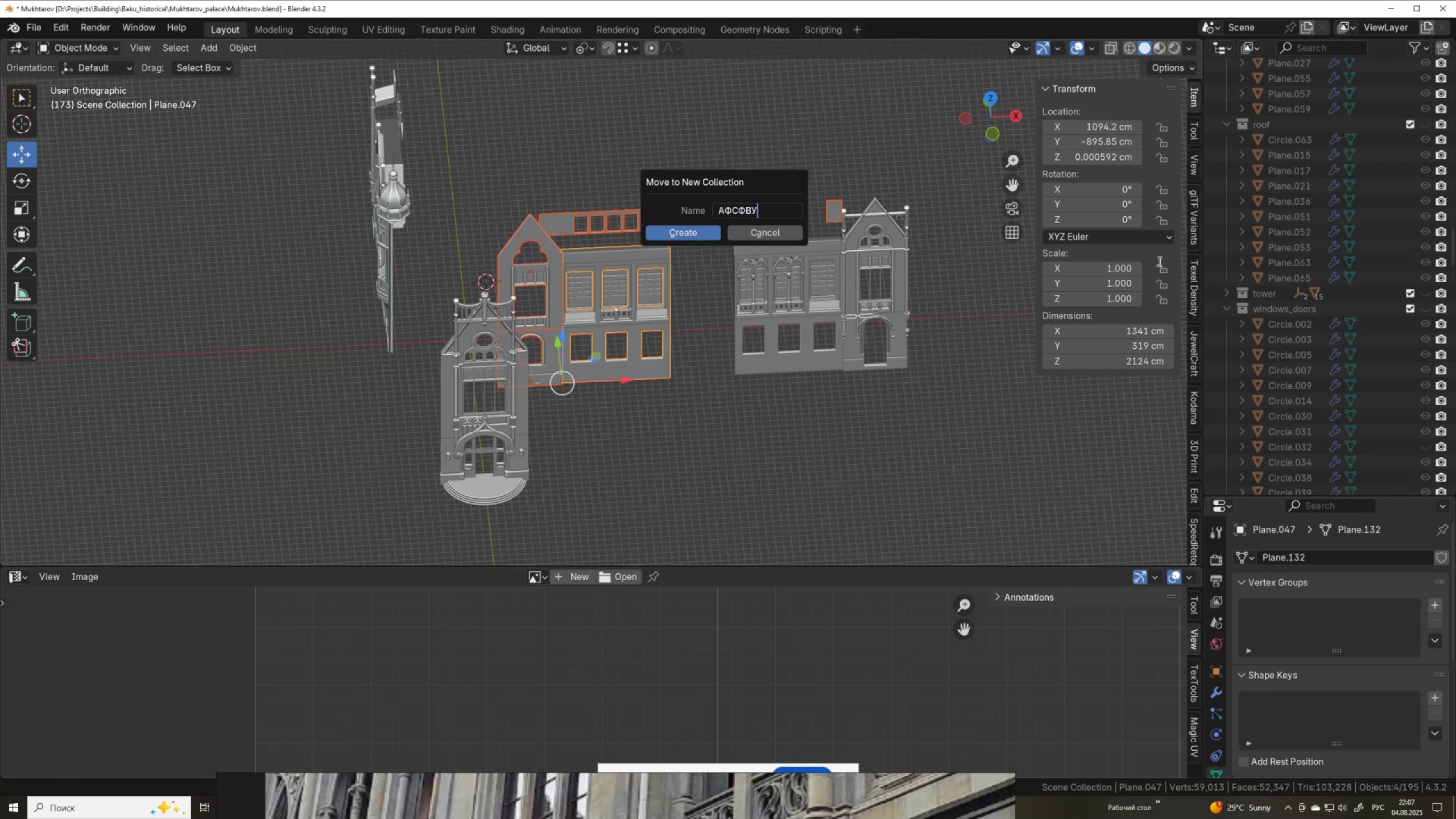 
key(Alt+AltLeft)
 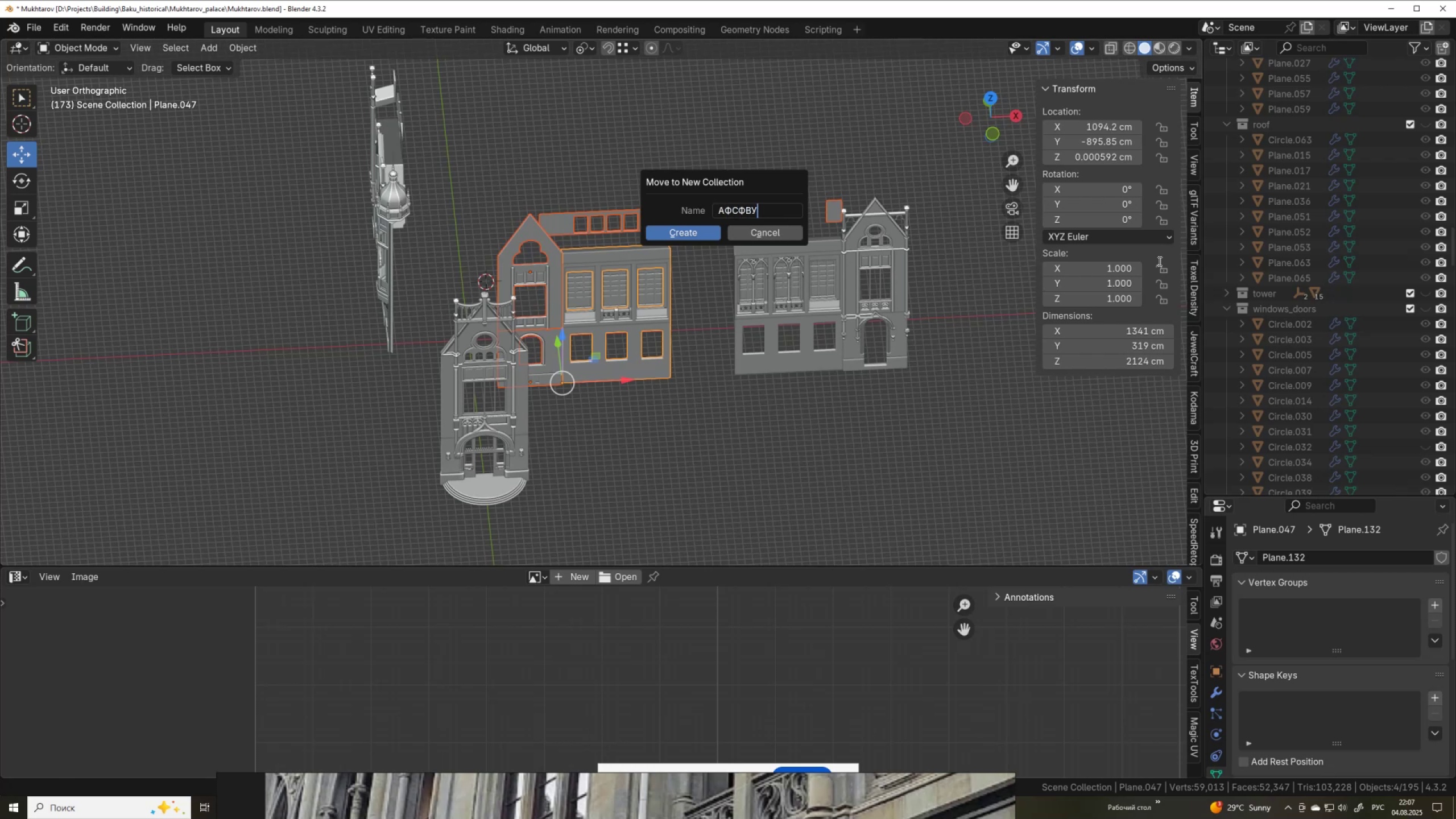 
type(FACADE_LONG)
key(NumpadEnter)
key(NumpadEnter)
type(.)
 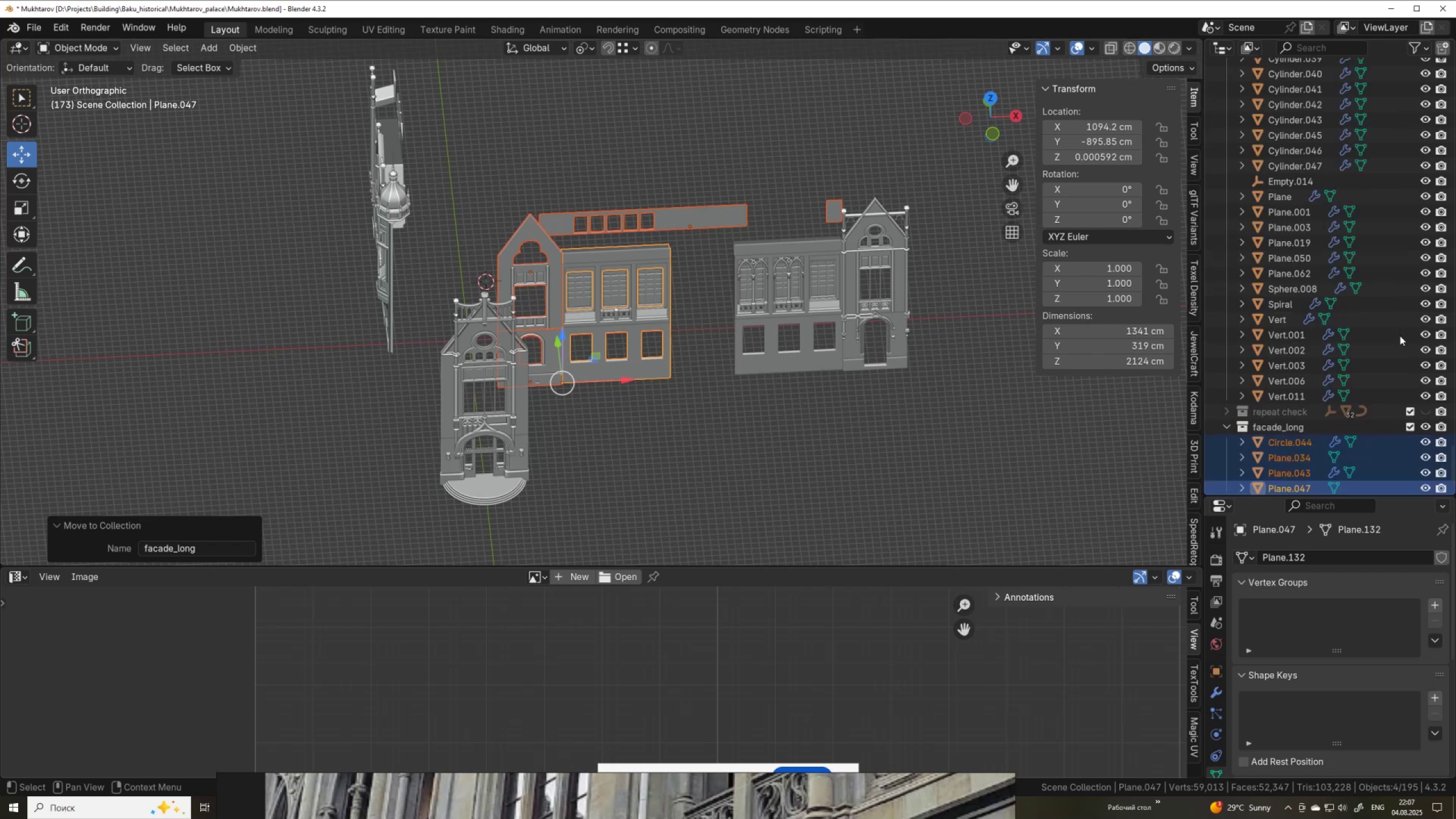 
hold_key(key=Backspace, duration=0.88)
 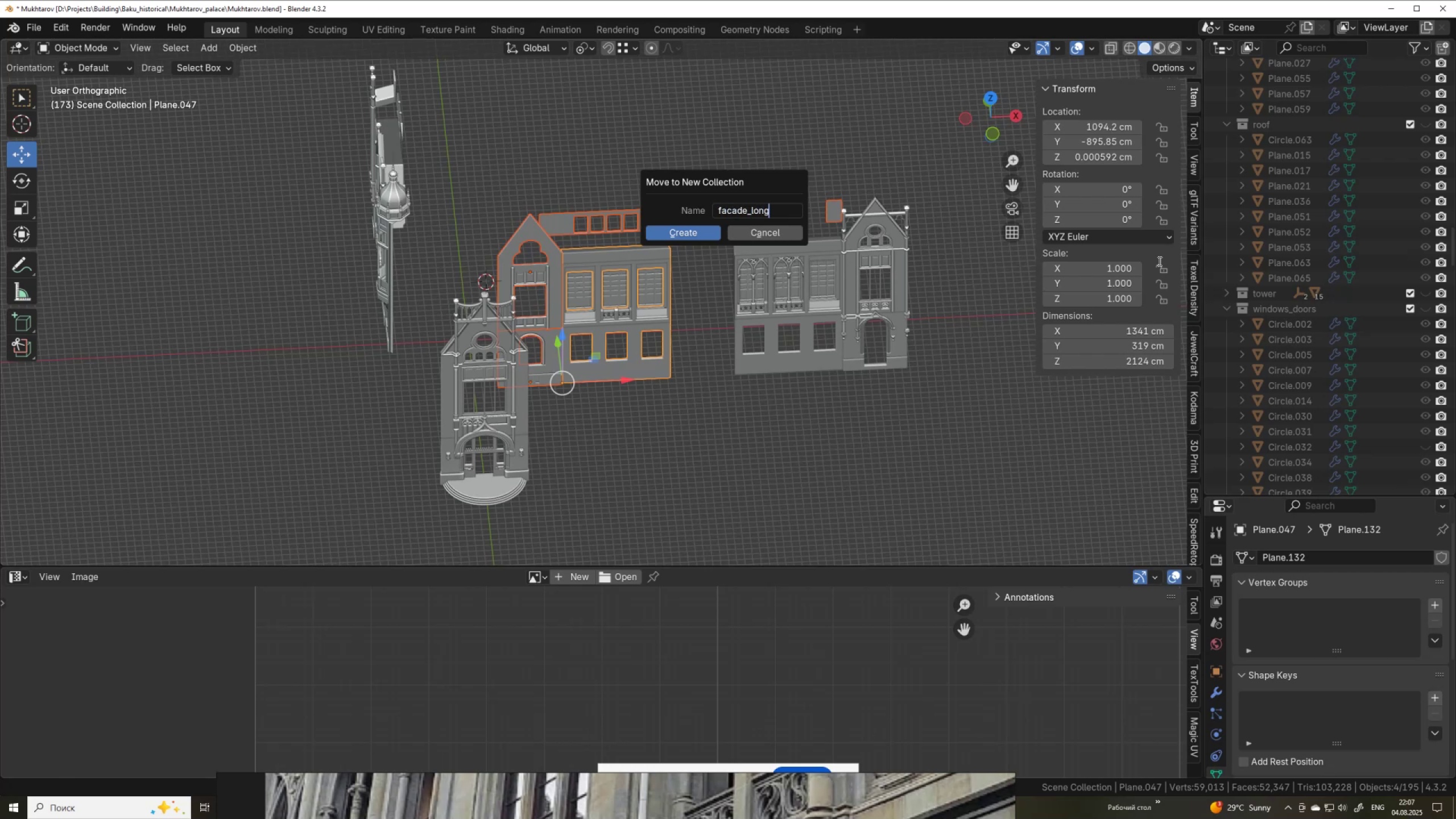 
left_click([1427, 425])
 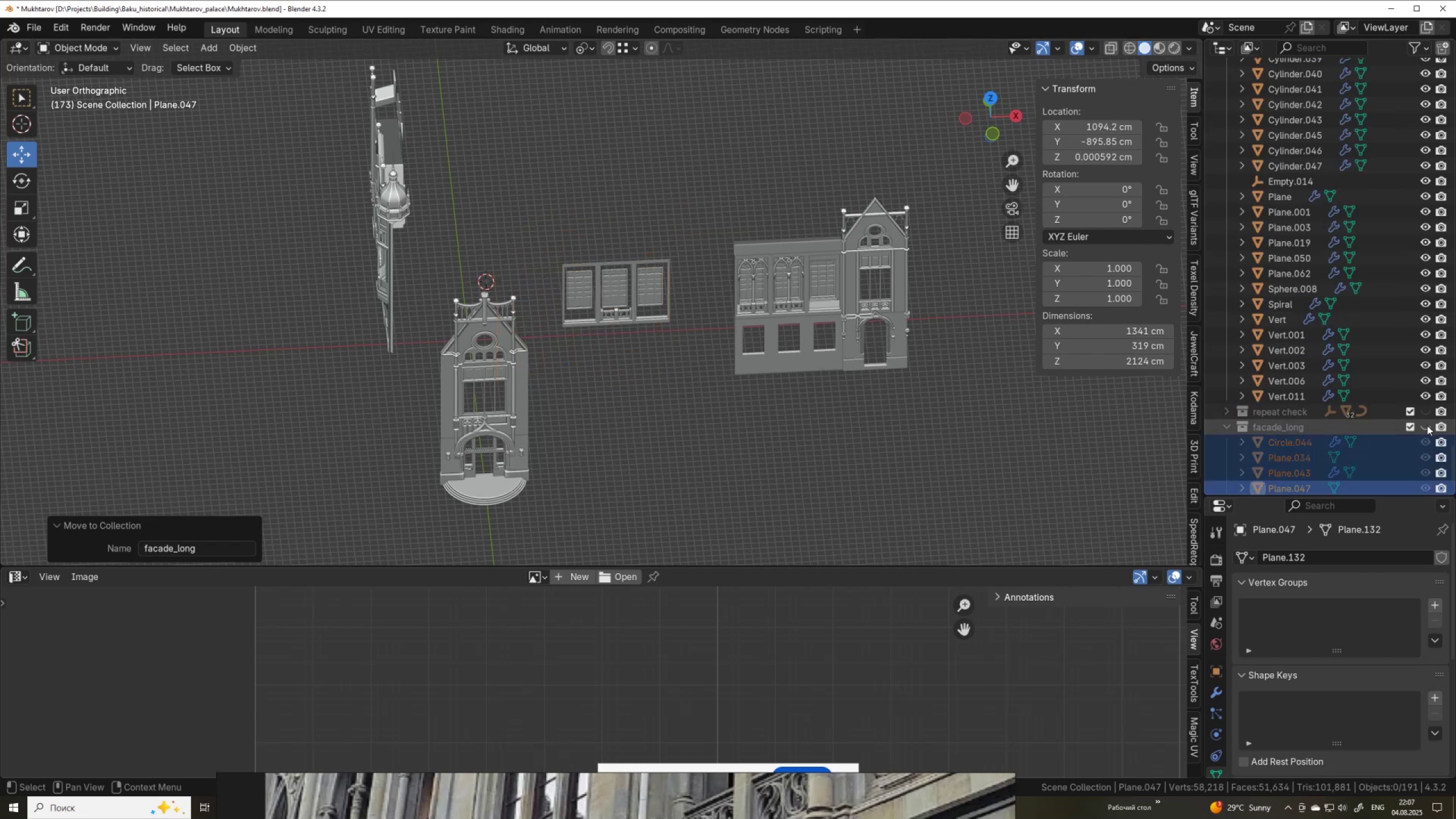 
left_click([1427, 425])
 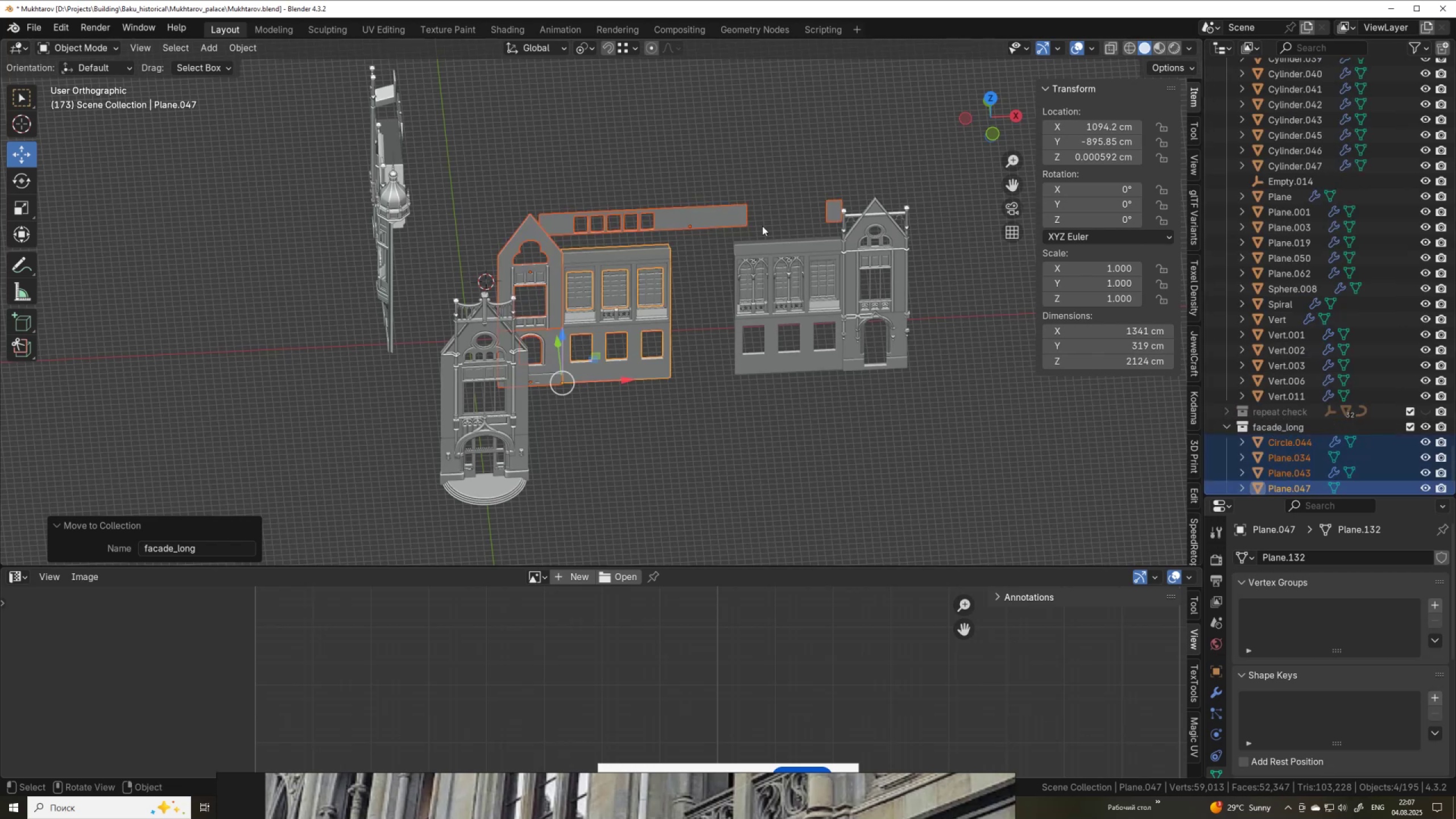 
scroll: coordinate [664, 297], scroll_direction: up, amount: 7.0
 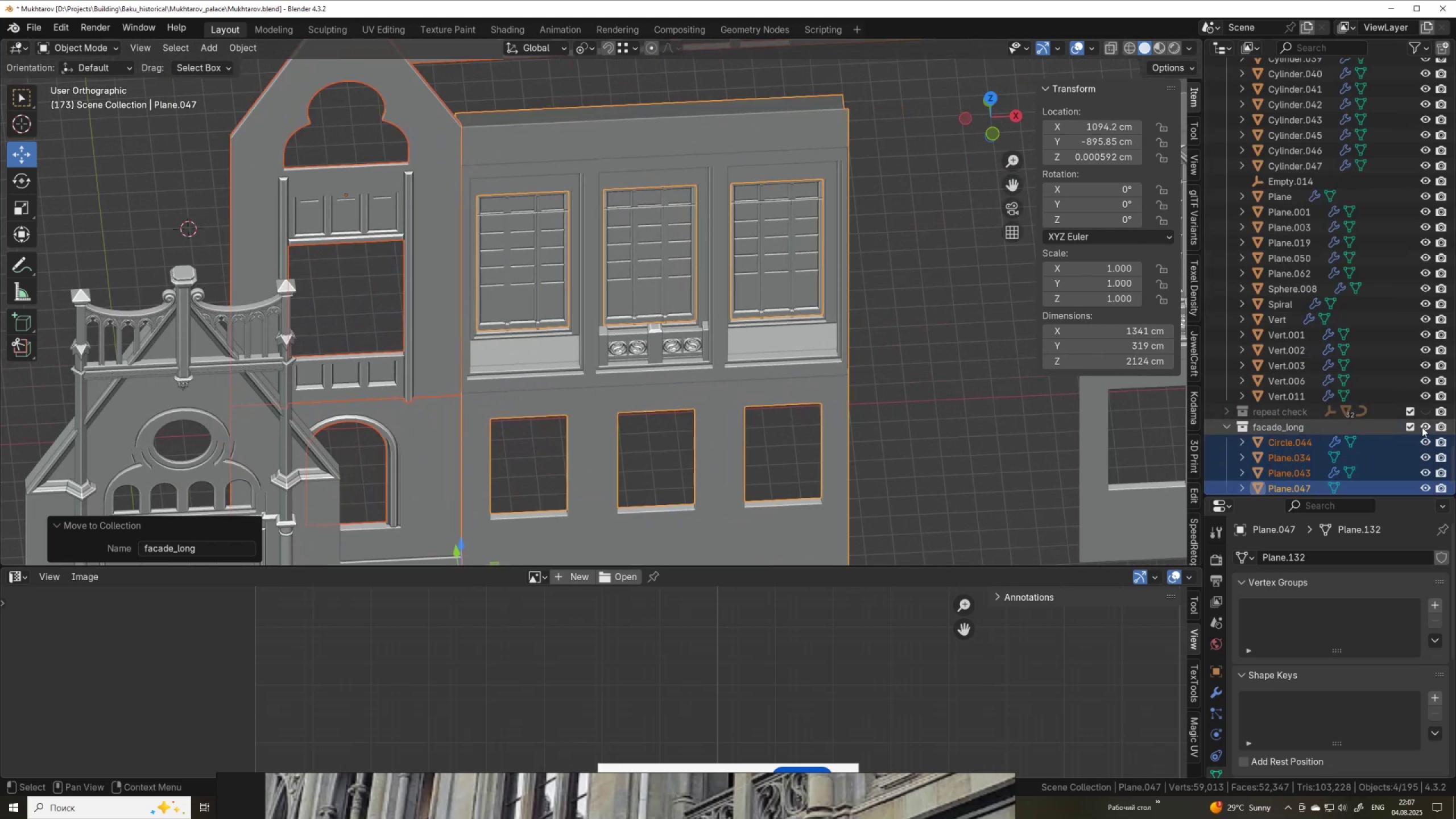 
left_click([1425, 425])
 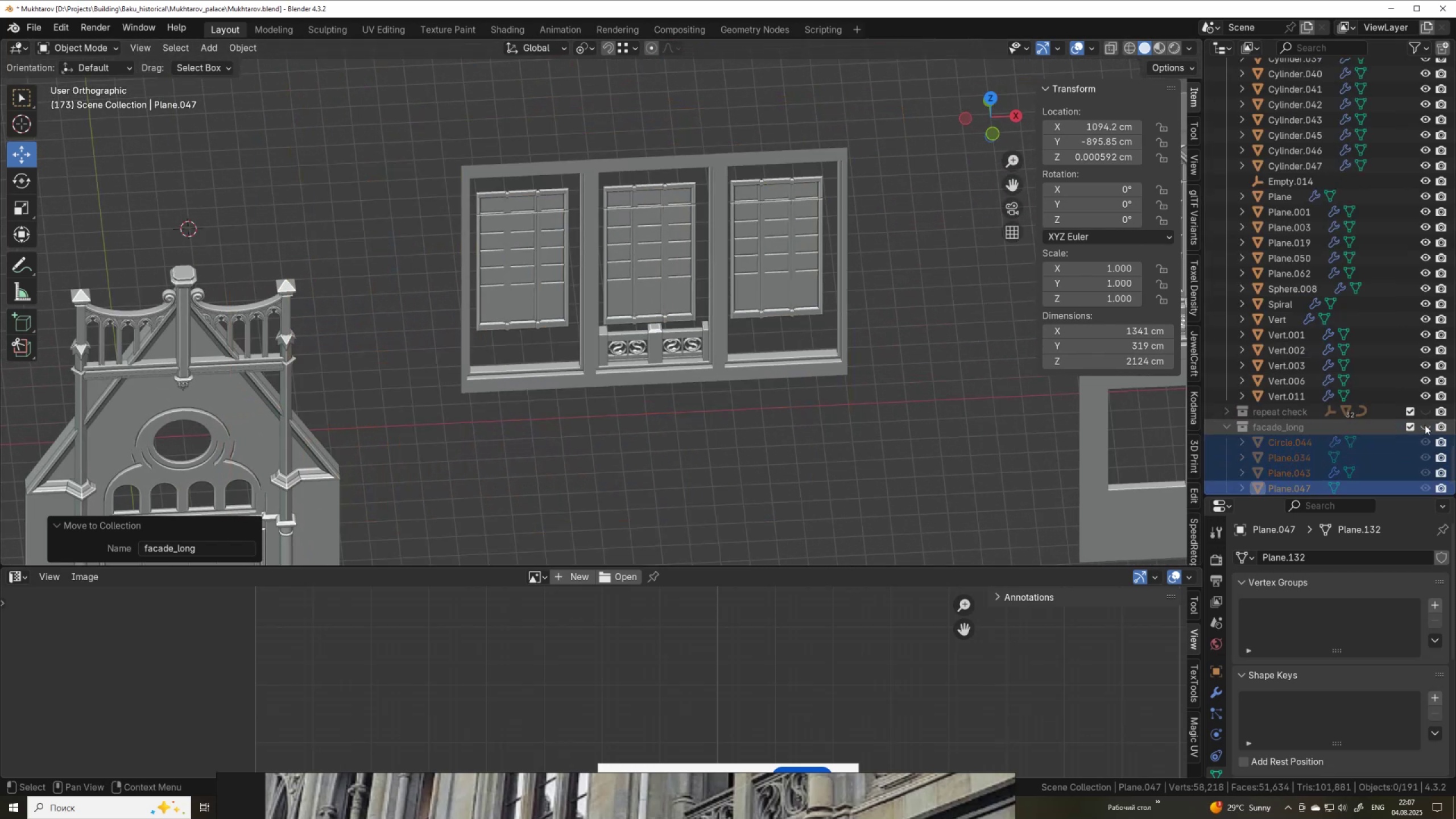 
left_click([1425, 425])
 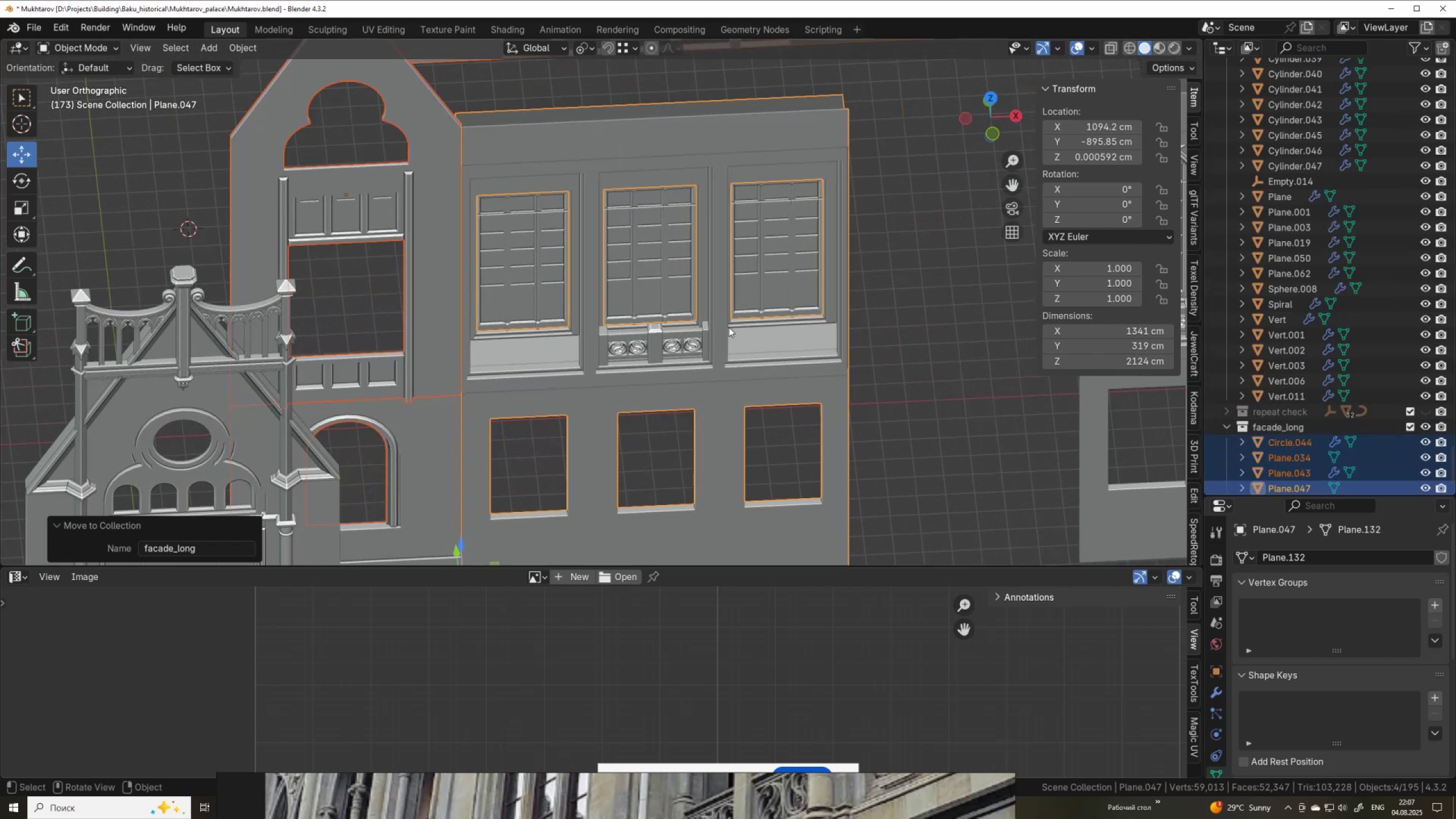 